 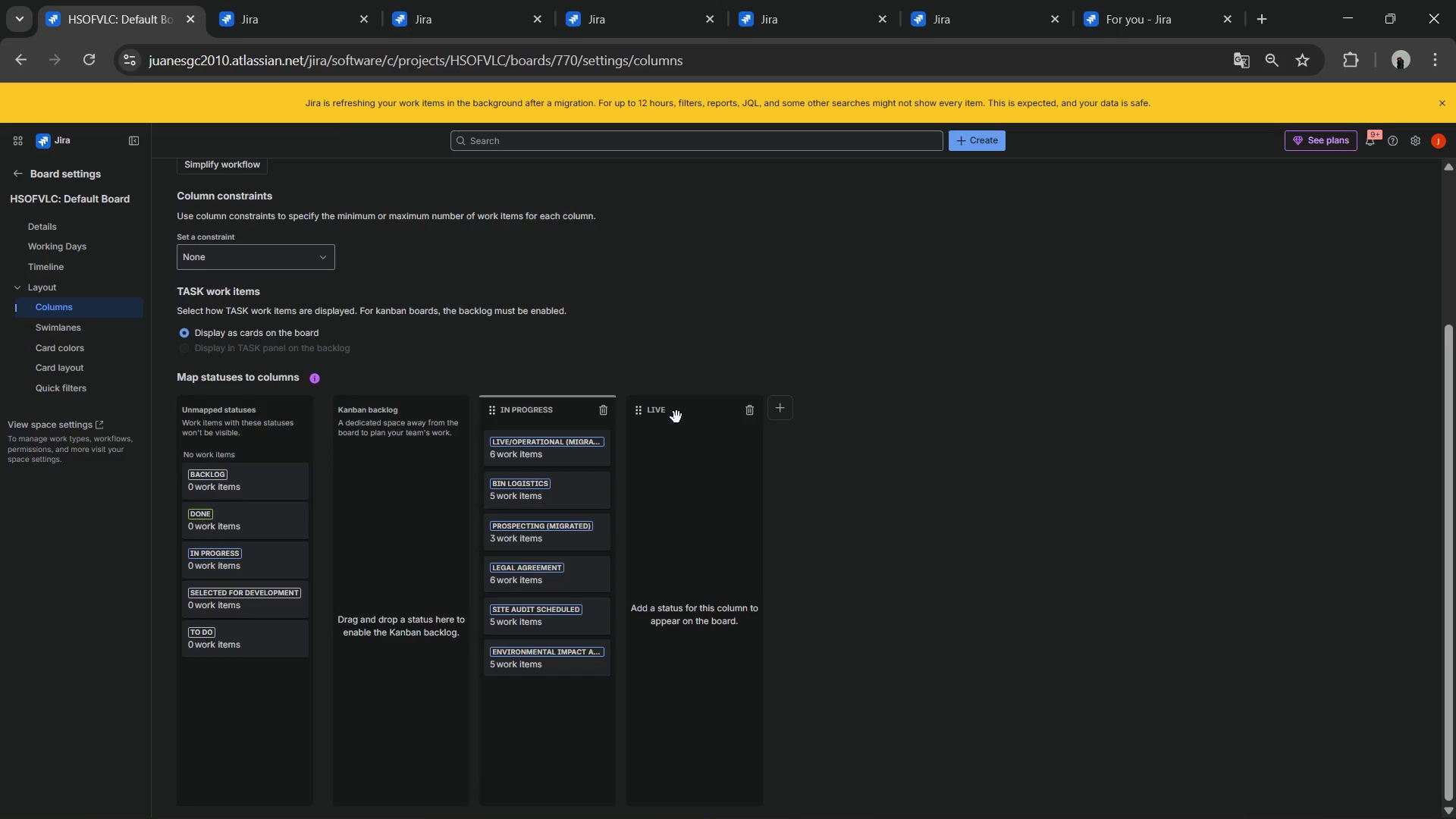 
triple_click([676, 417])
 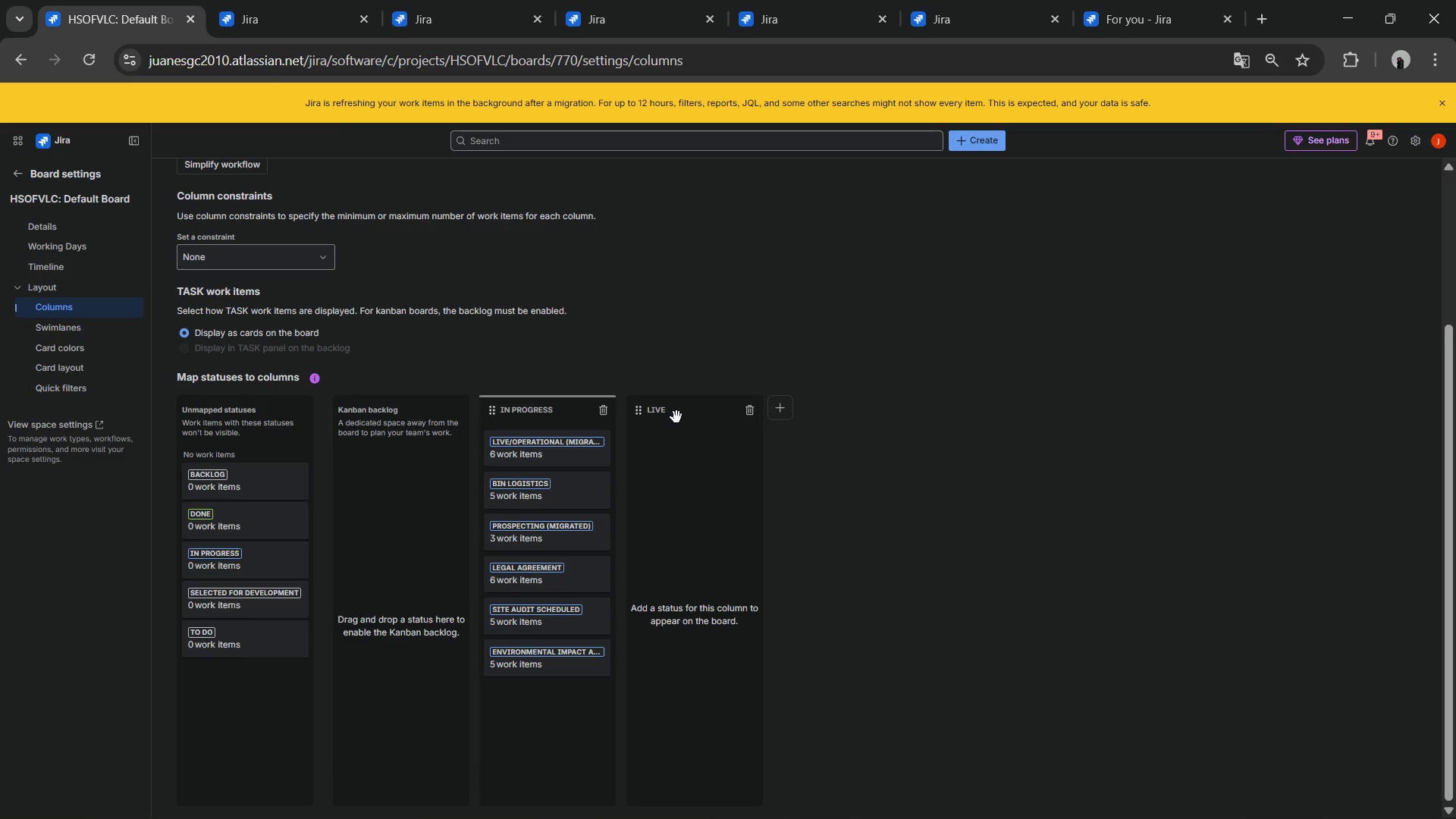 
triple_click([676, 417])
 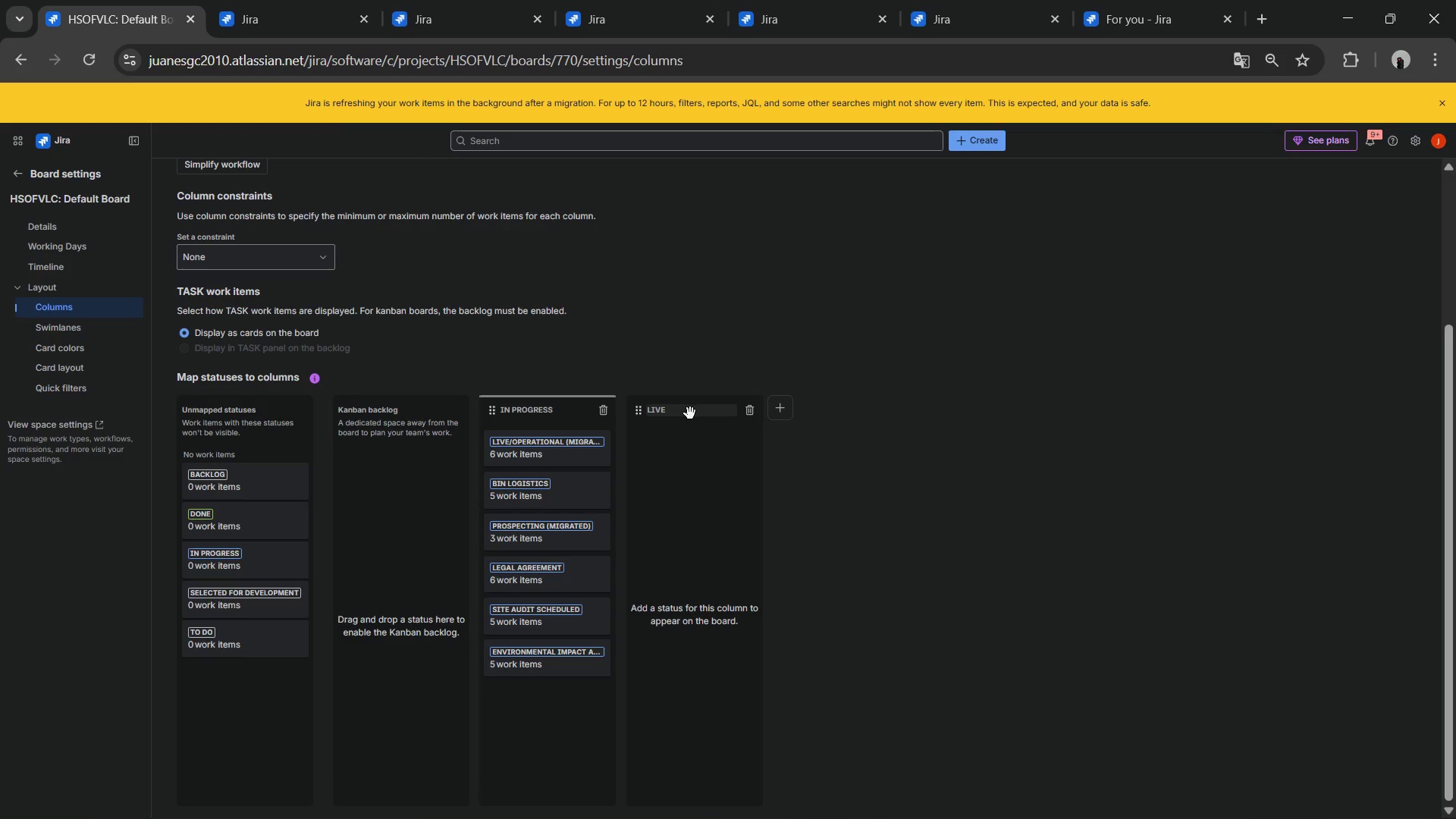 
double_click([690, 413])
 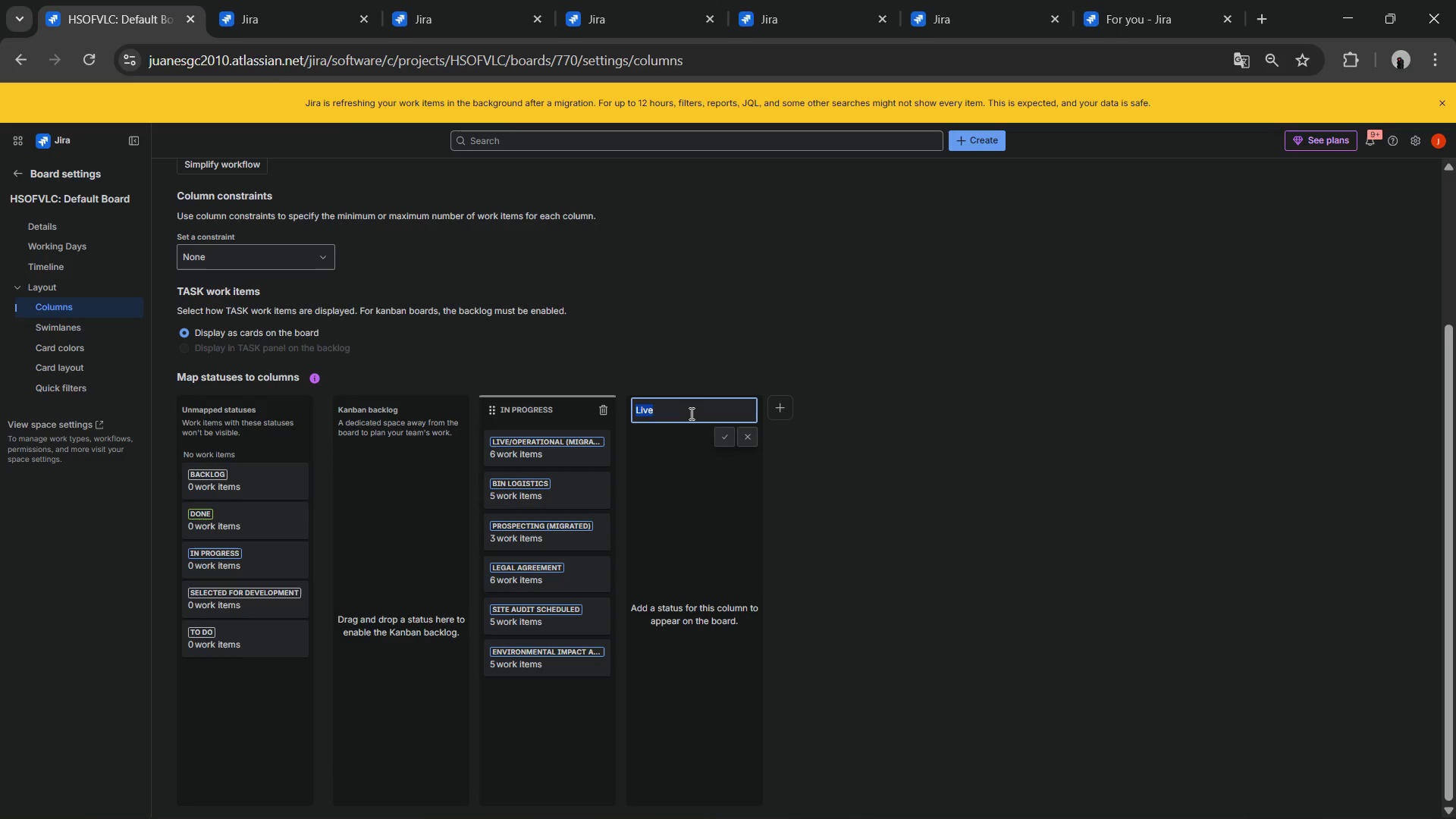 
triple_click([690, 413])
 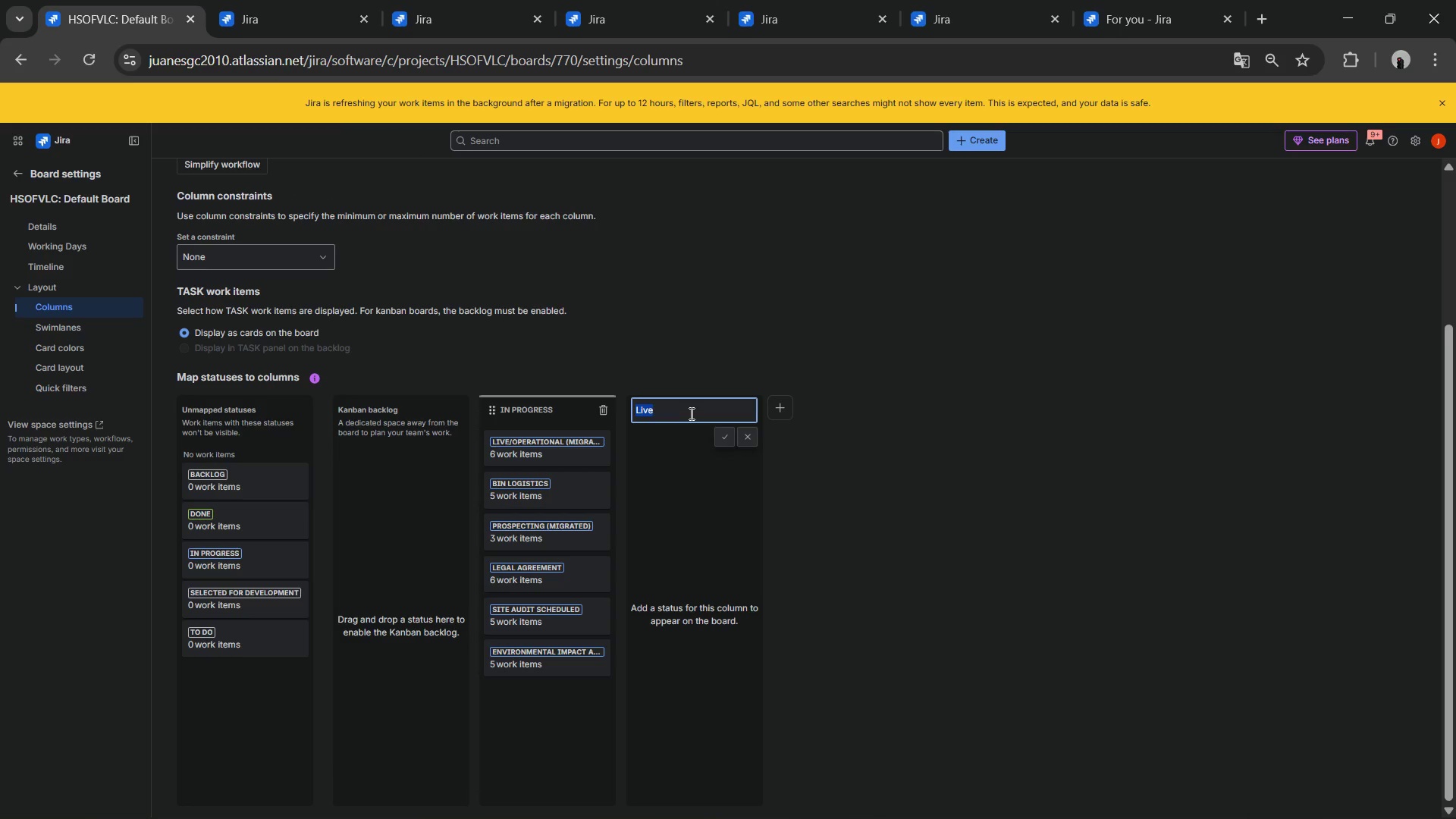 
triple_click([690, 413])
 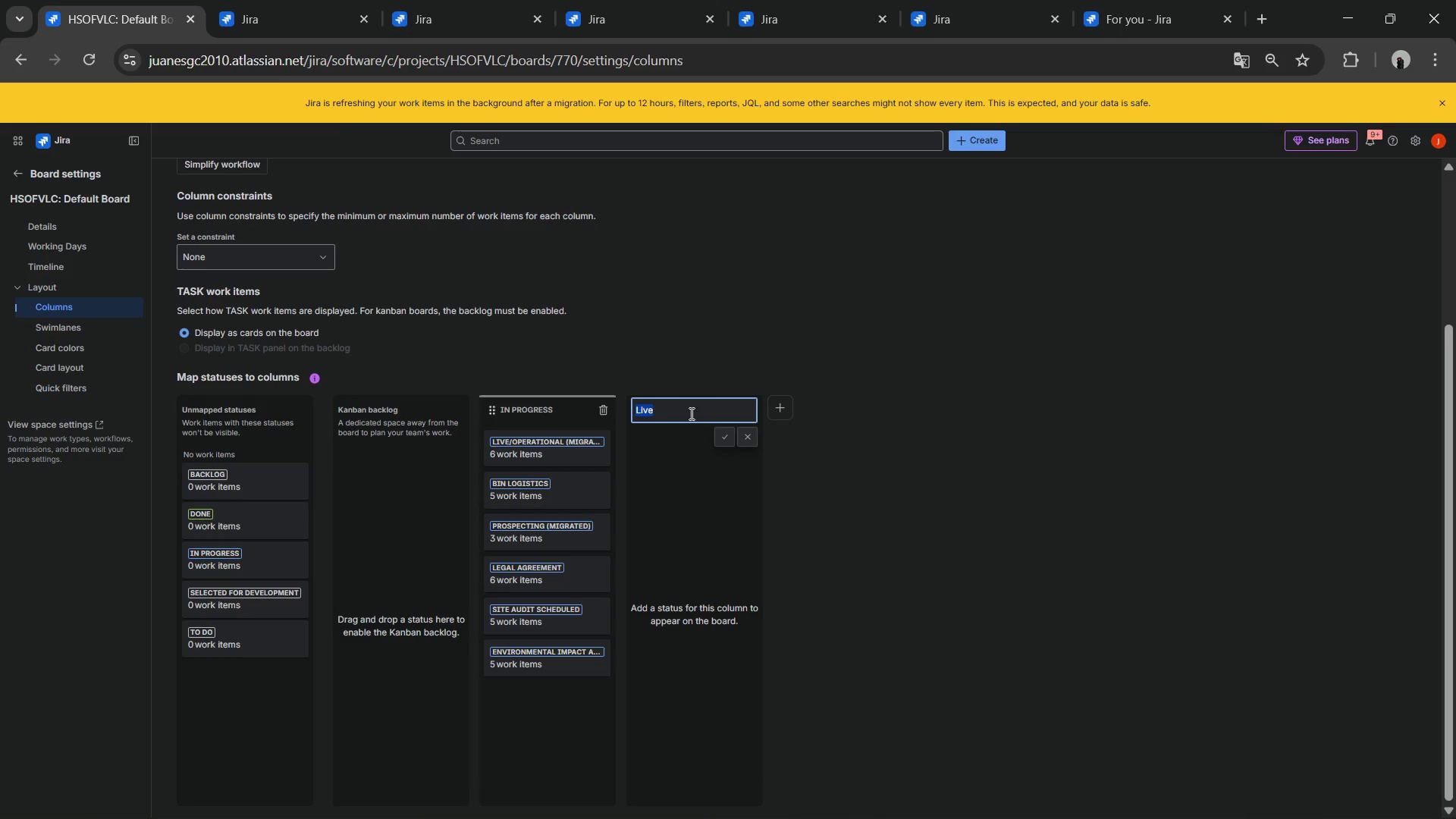 
key(Control+V)
 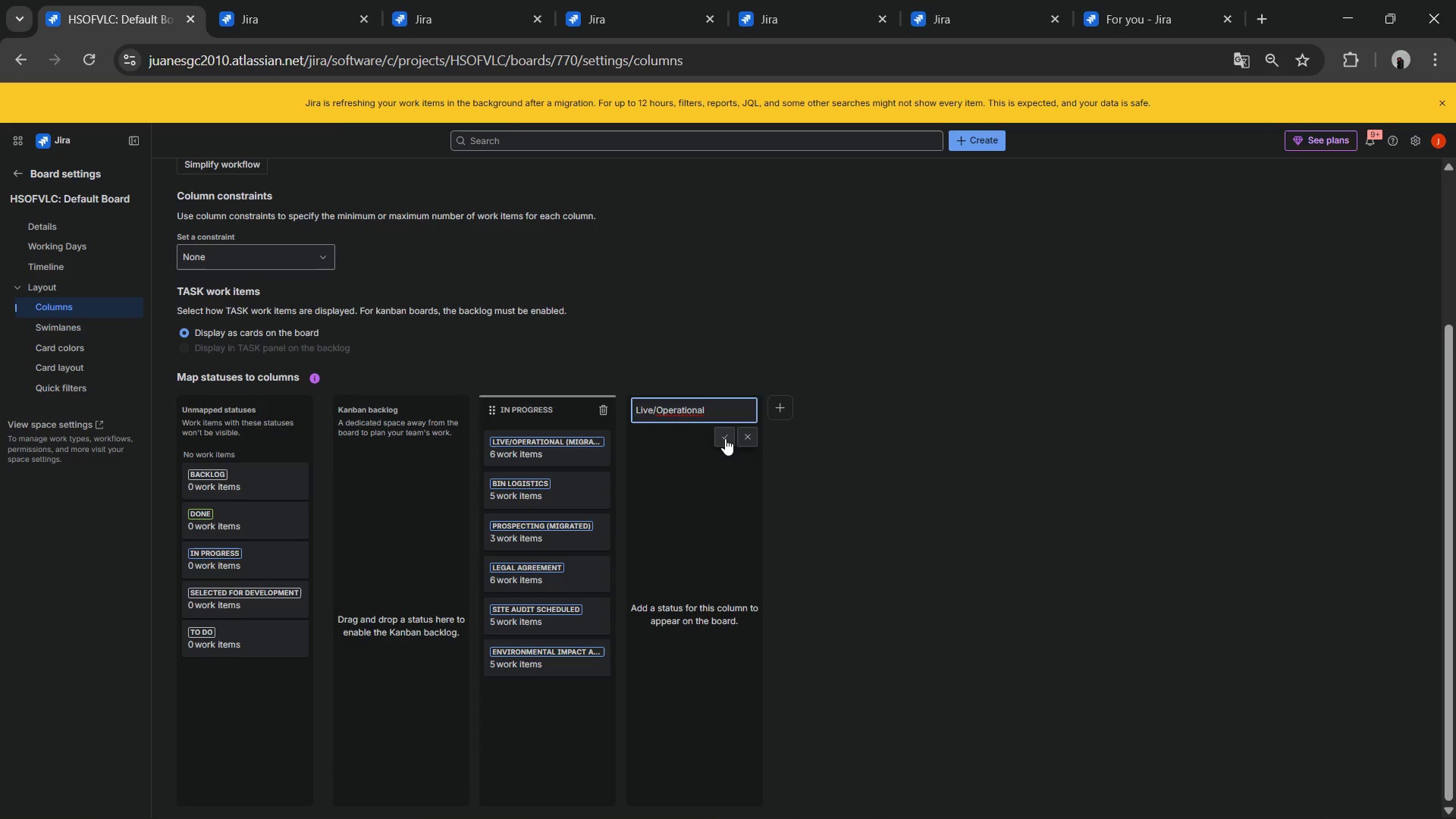 
left_click([724, 438])
 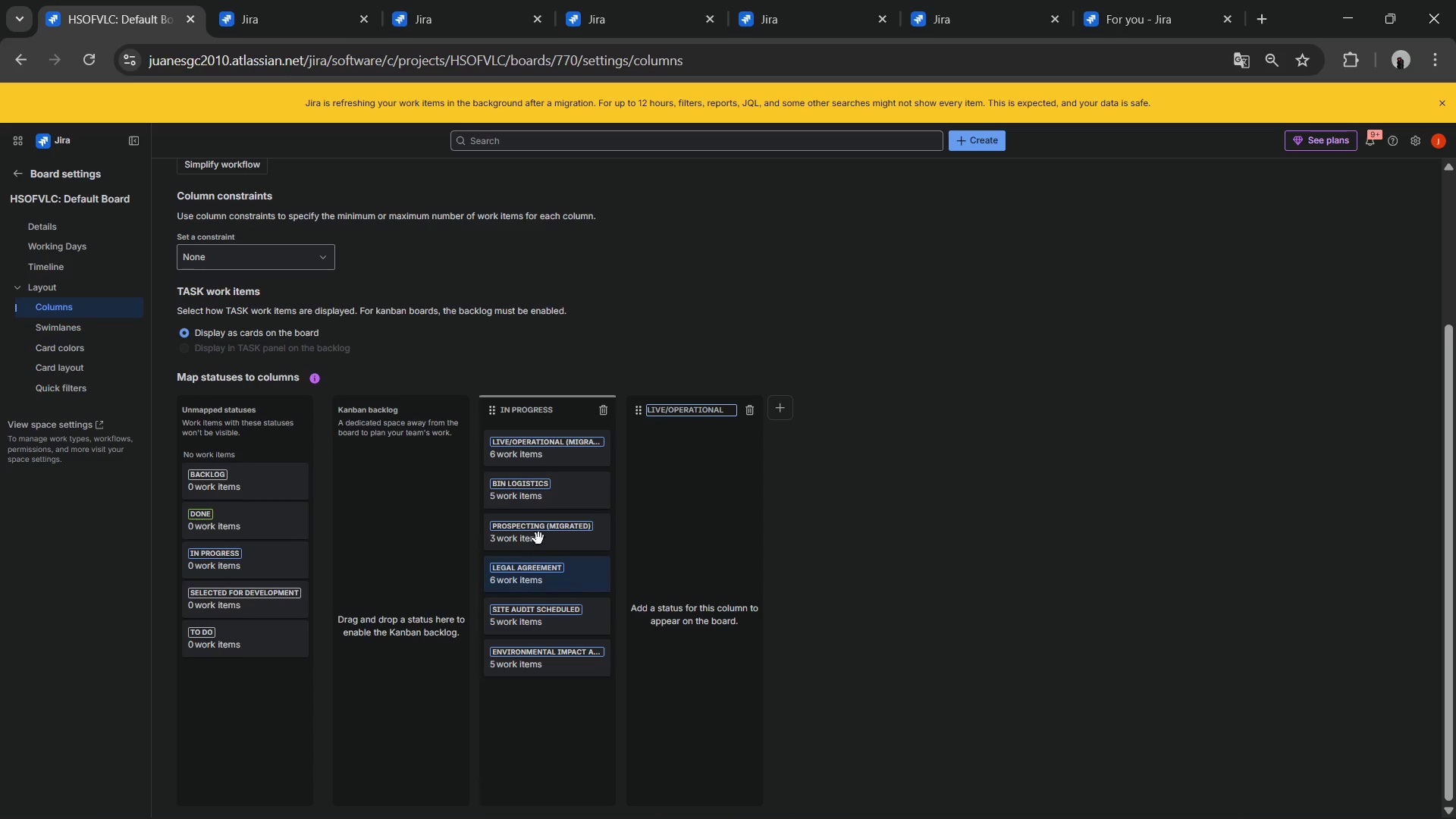 
left_click_drag(start_coordinate=[547, 460], to_coordinate=[682, 482])
 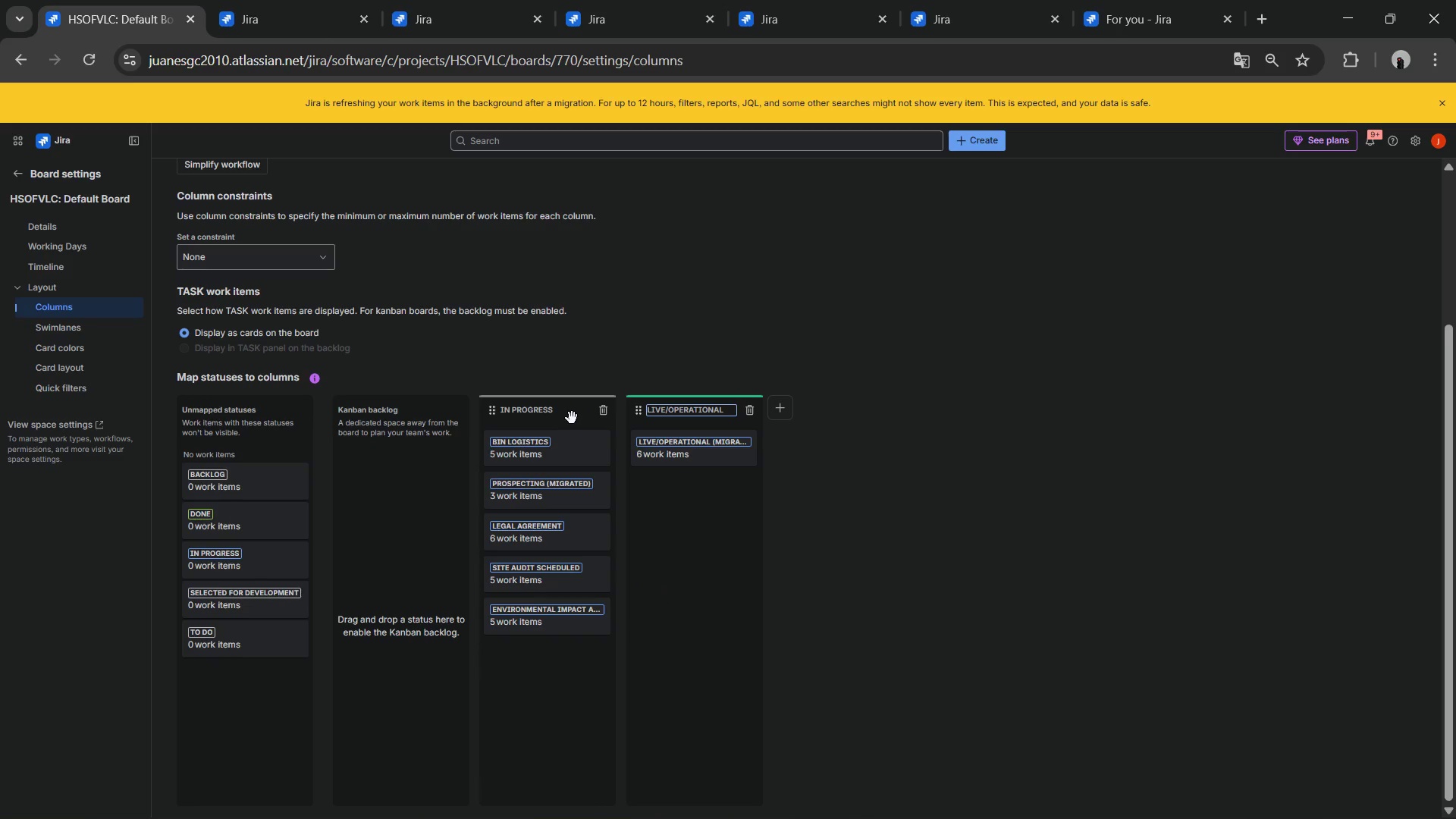 
wait(6.22)
 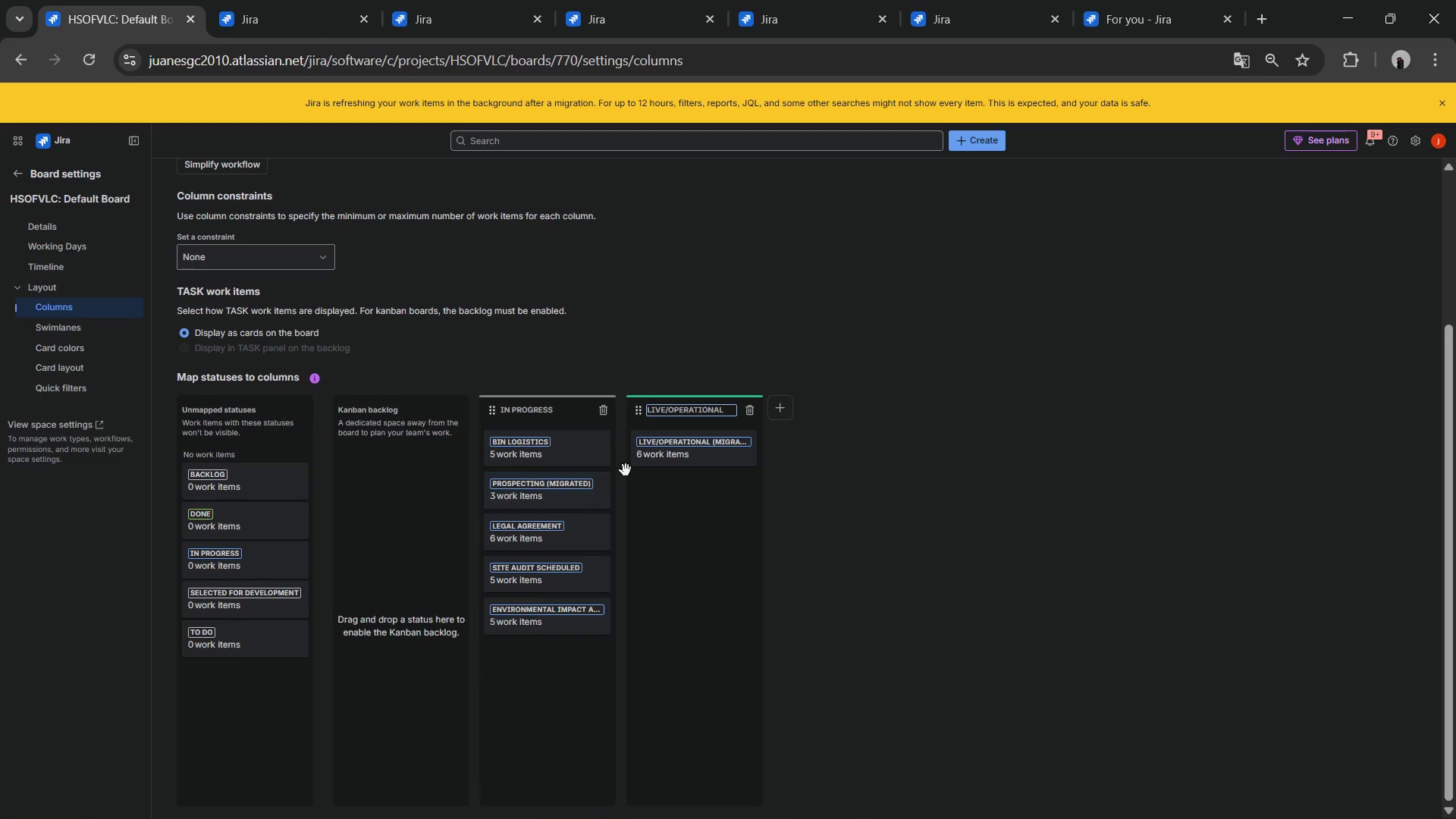 
key(Alt+AltLeft)
 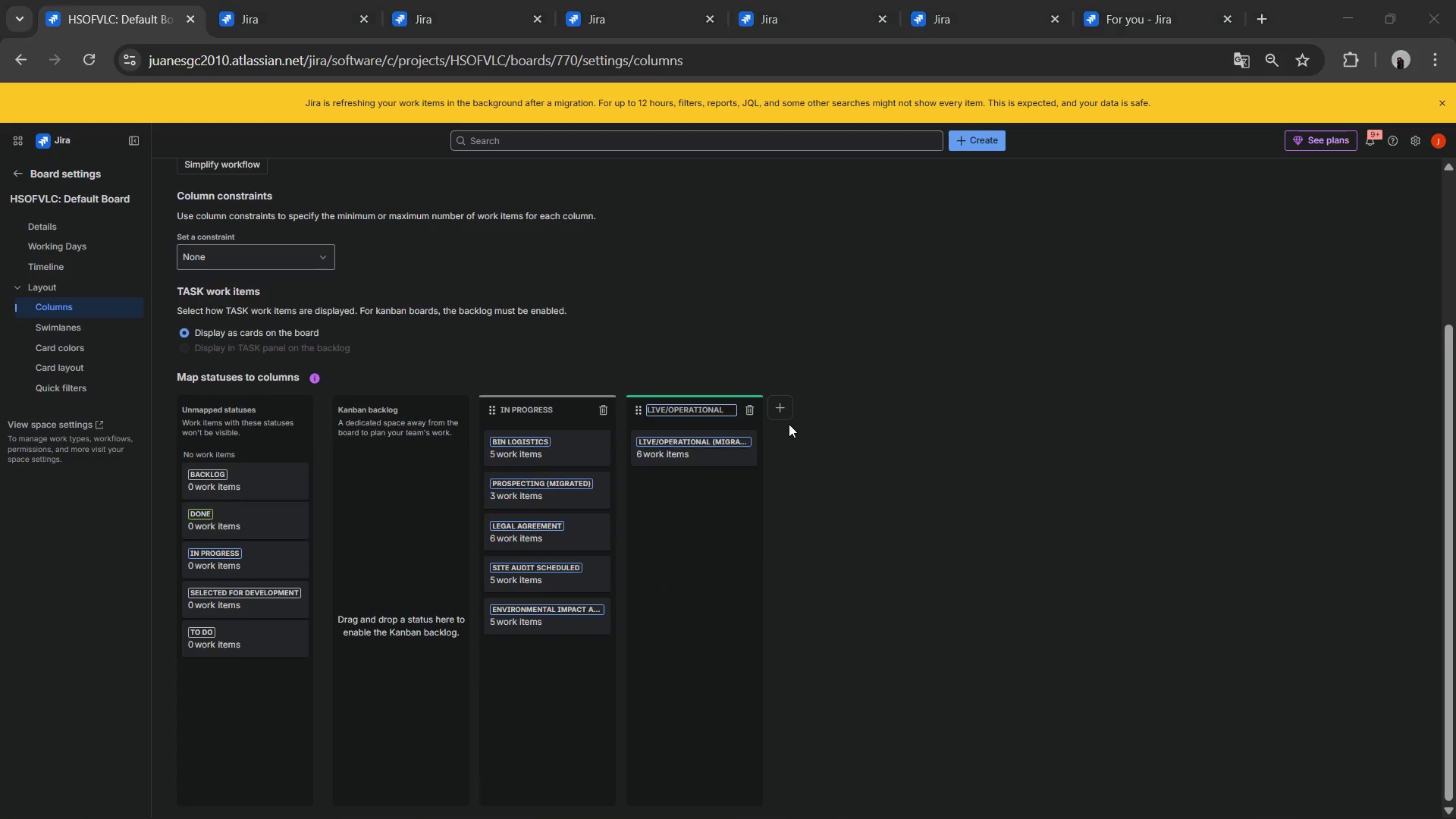 
key(Alt+Tab)